 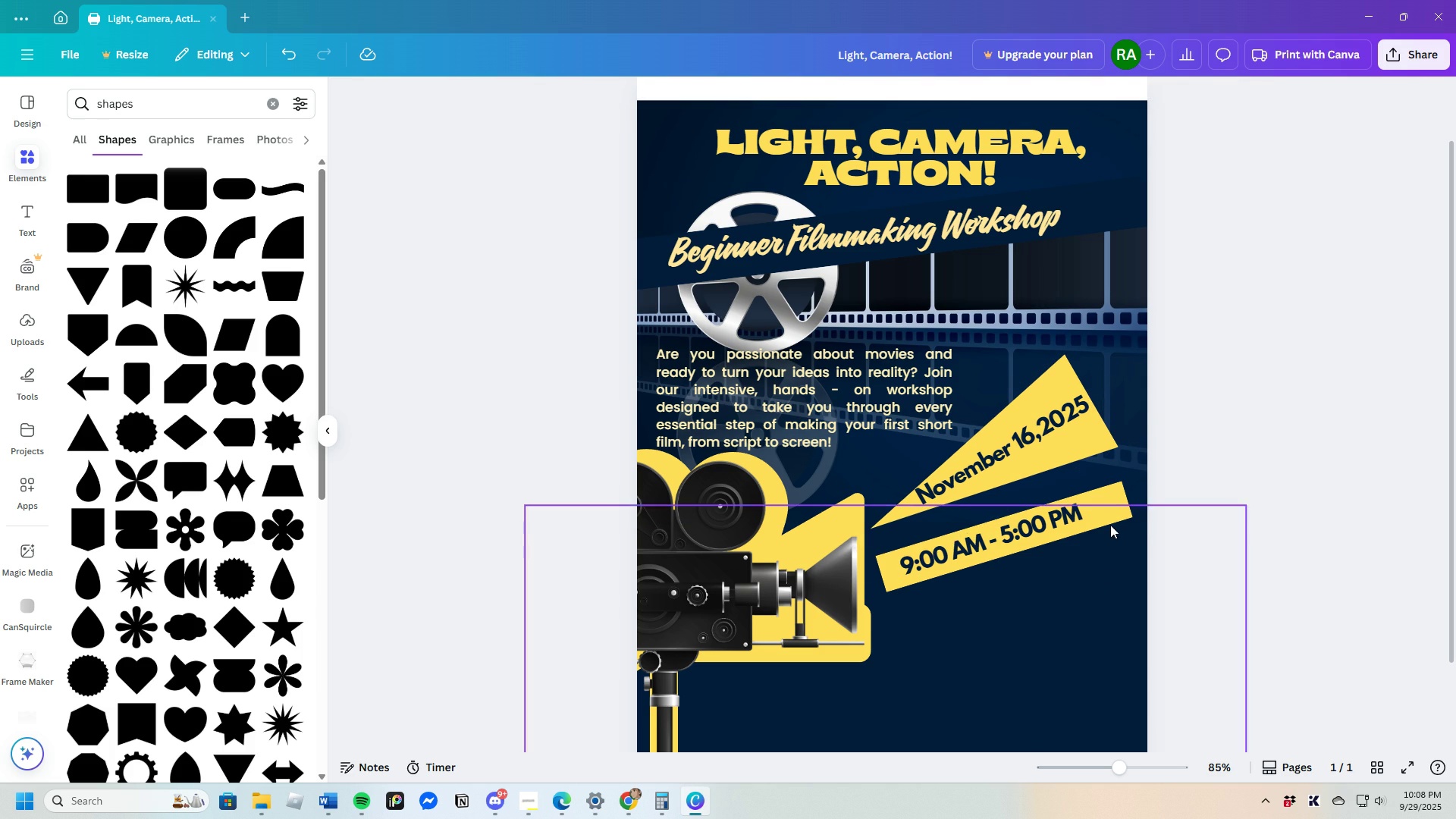 
left_click([1099, 516])
 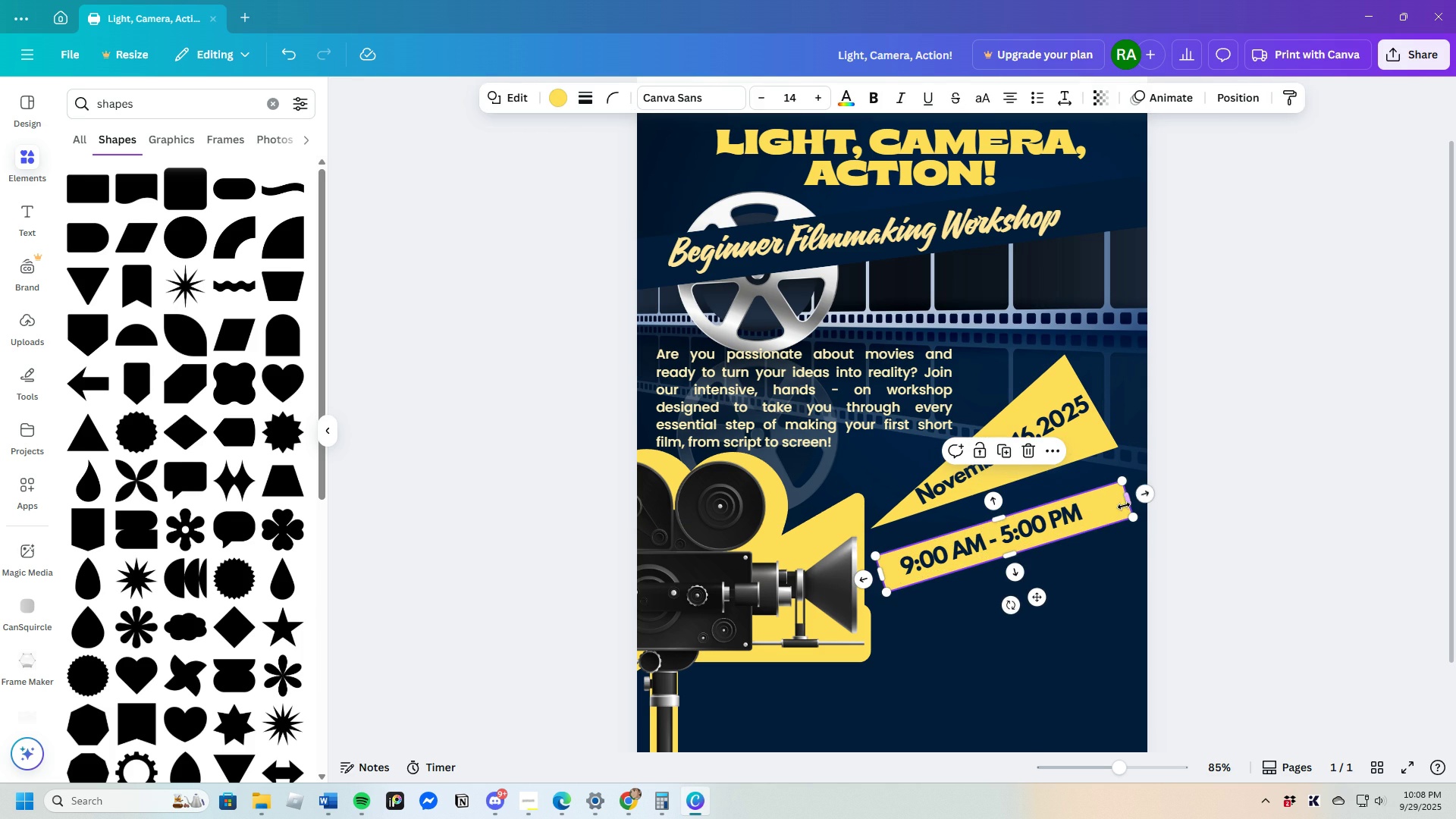 
left_click([1124, 506])
 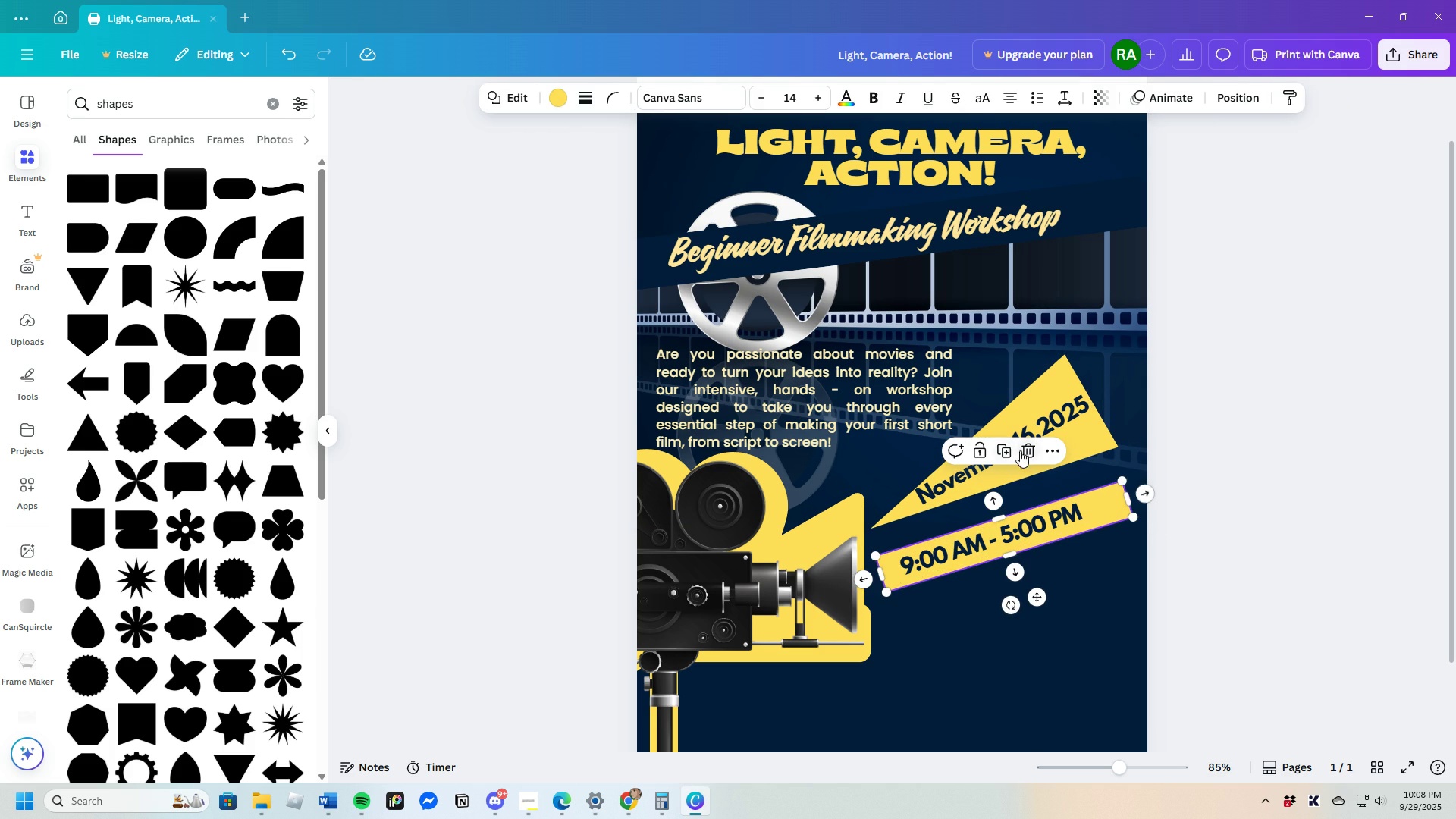 
left_click([1023, 450])
 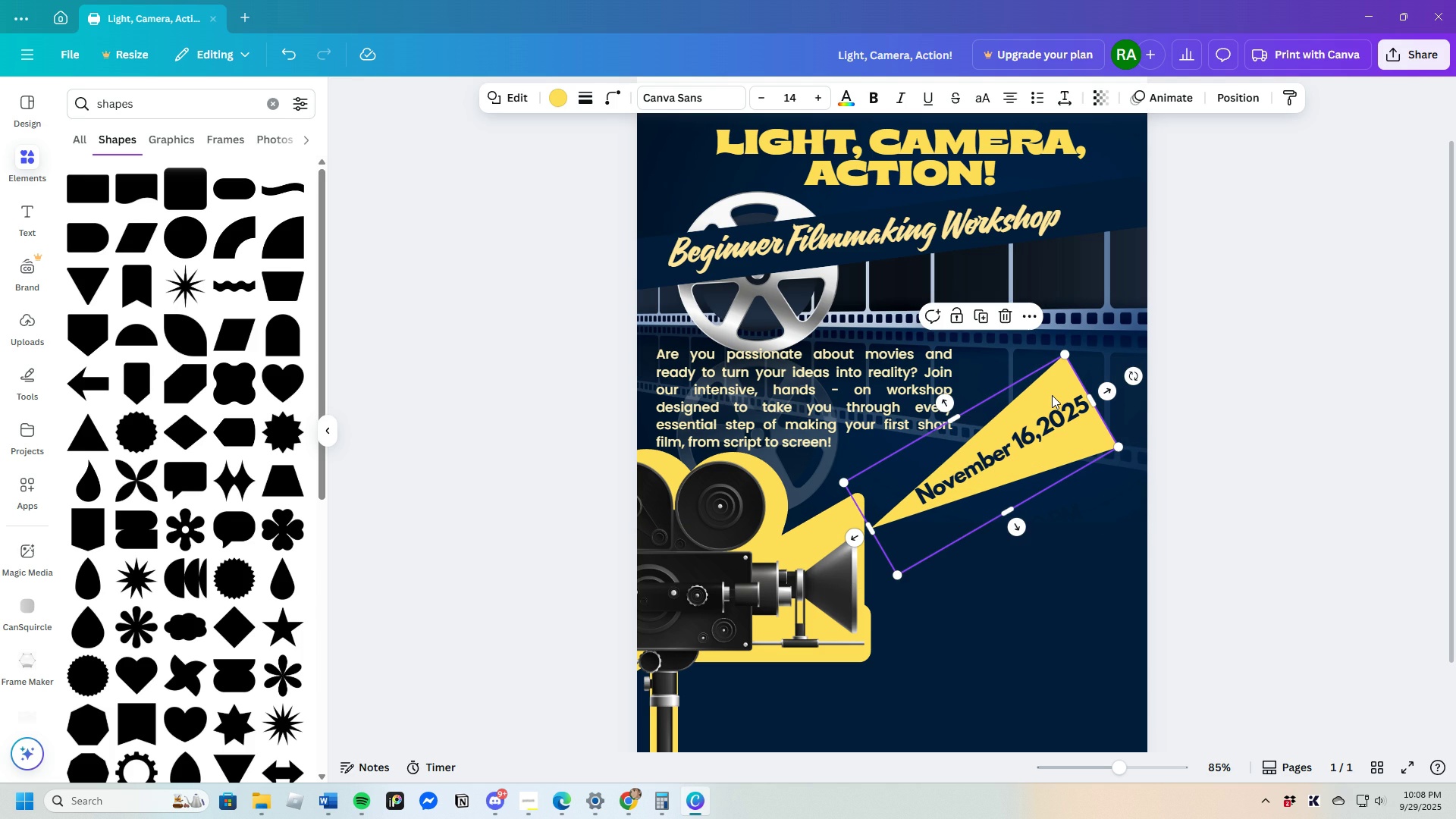 
left_click([1052, 395])